 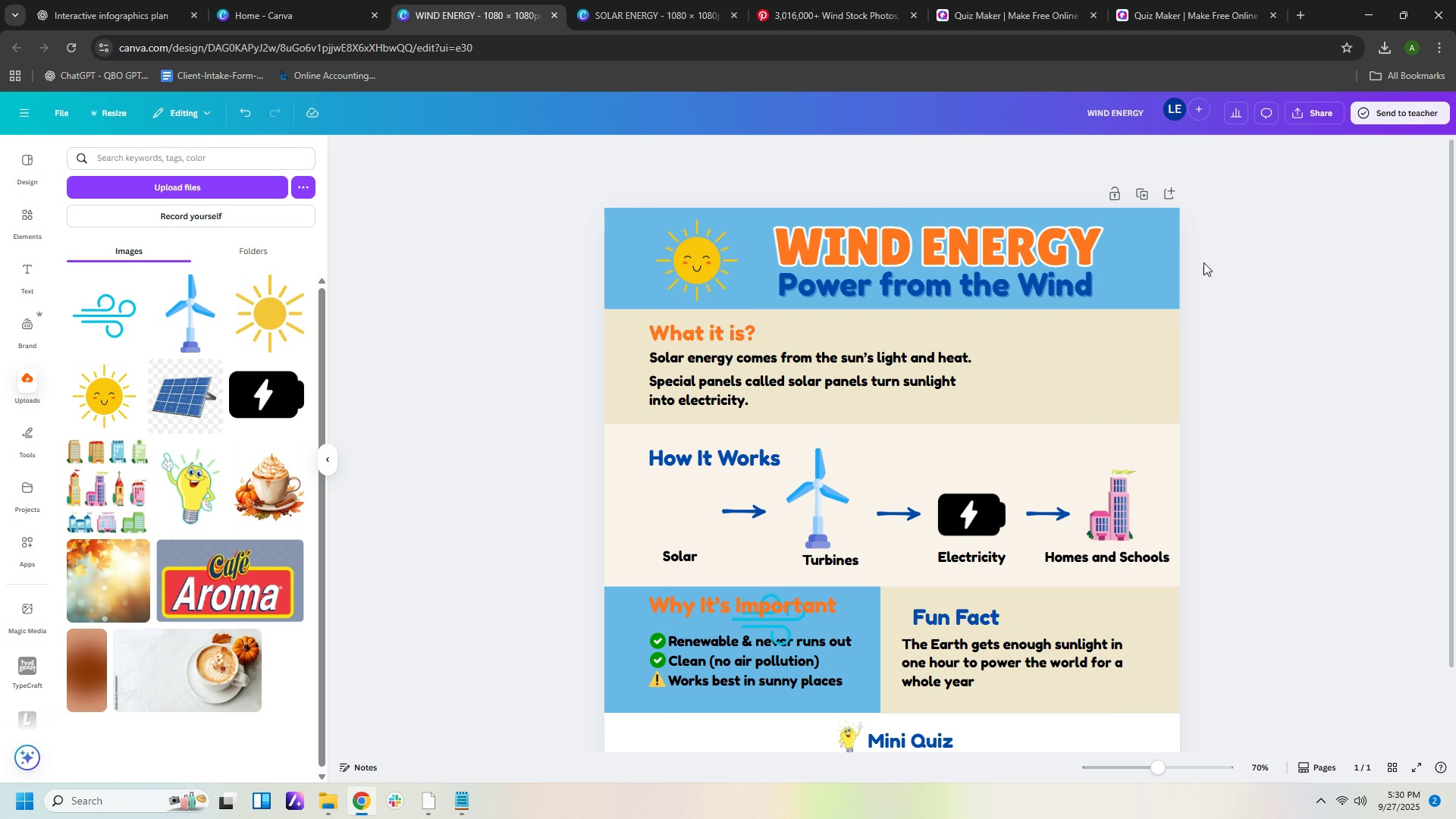 
left_click([703, 257])
 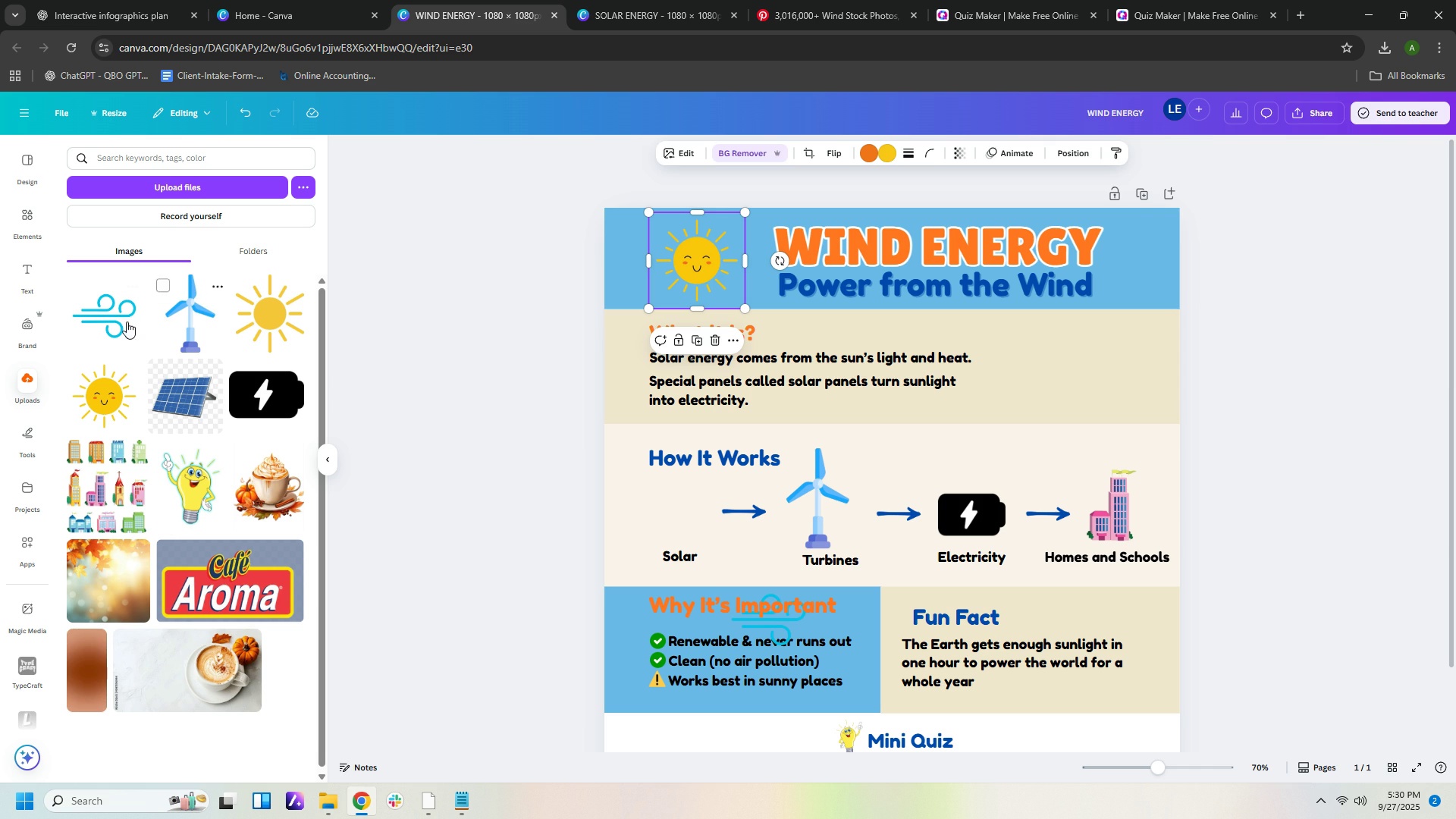 
key(Delete)
 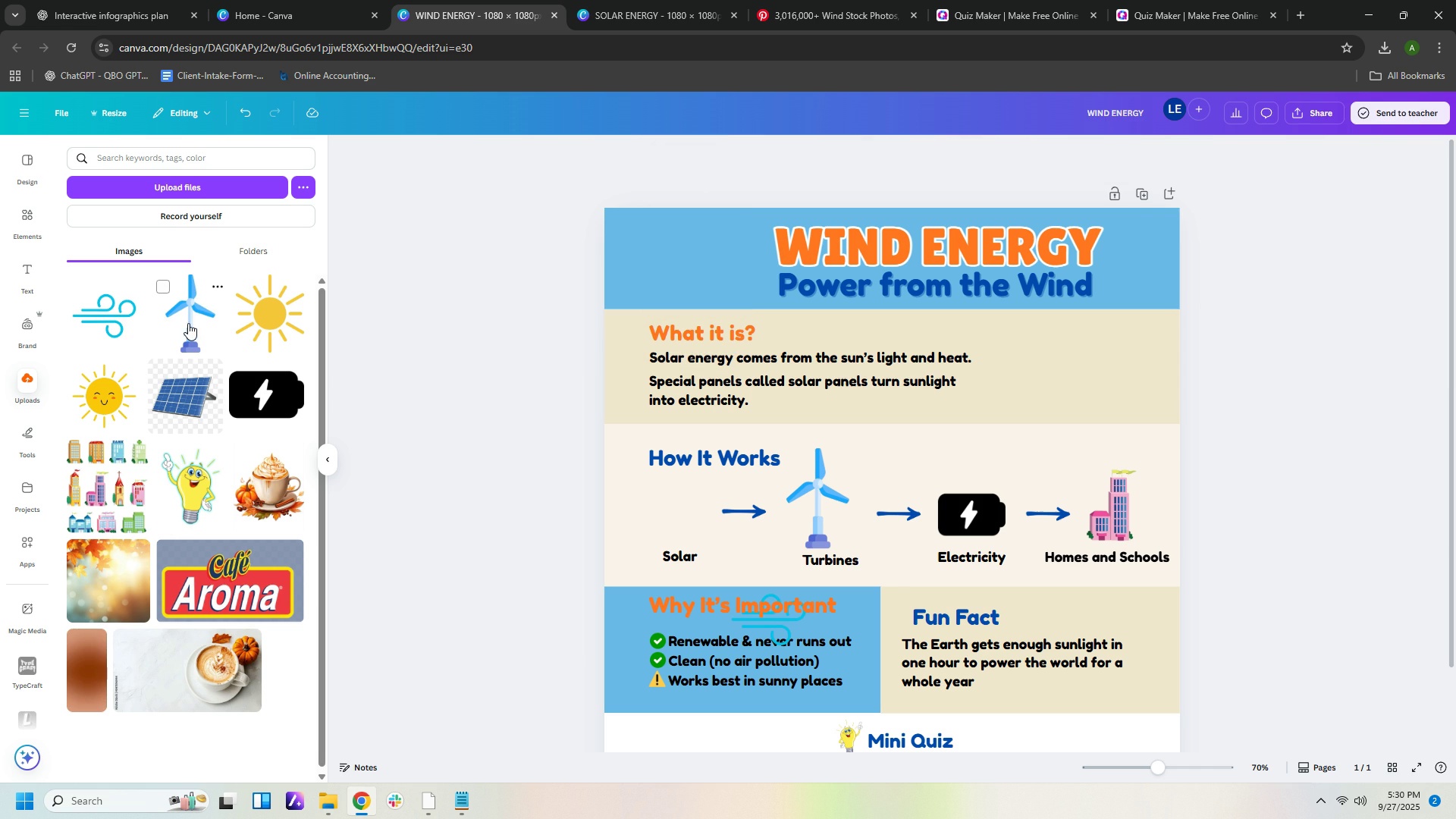 
left_click([188, 323])
 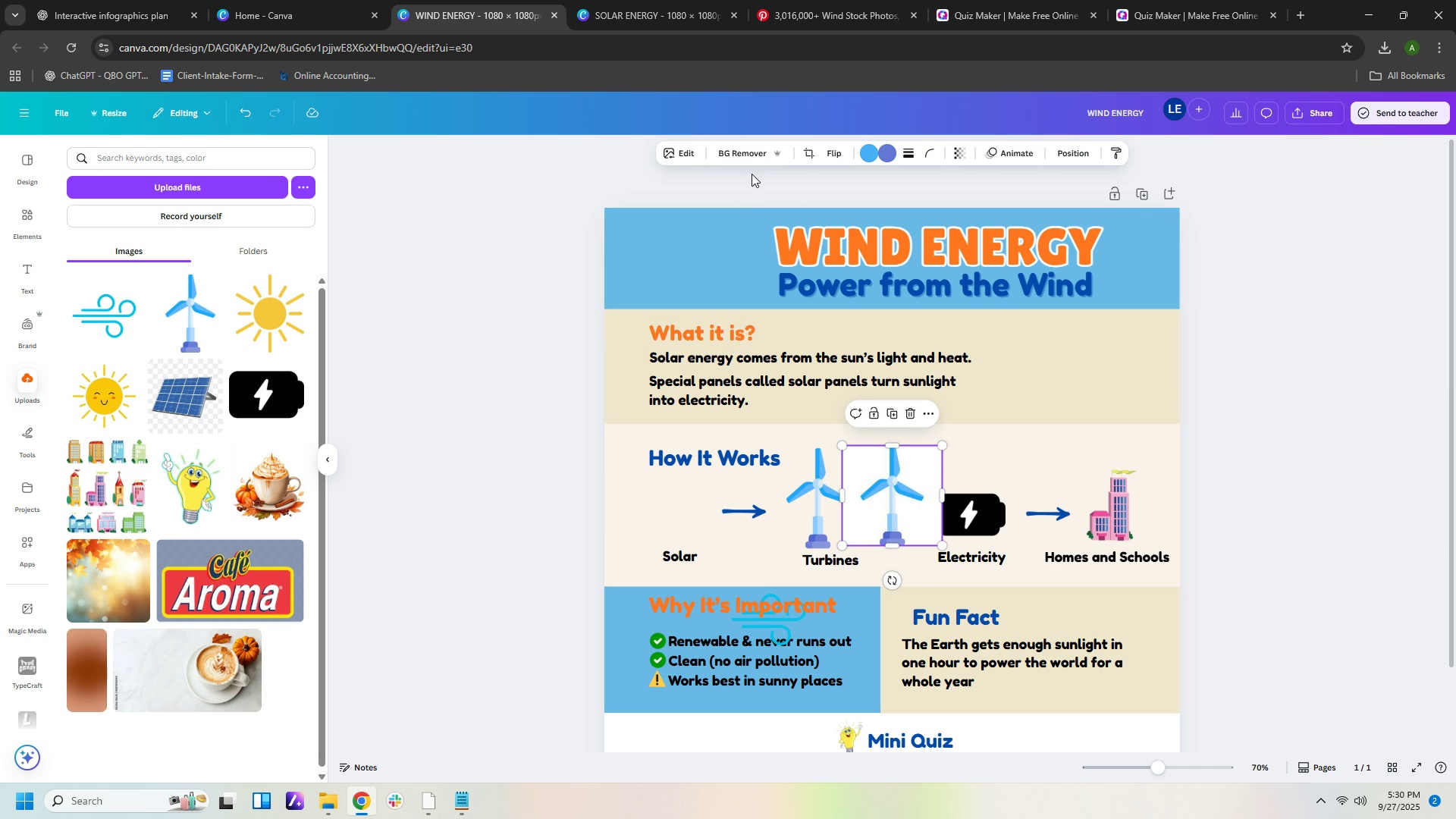 
left_click([746, 153])